 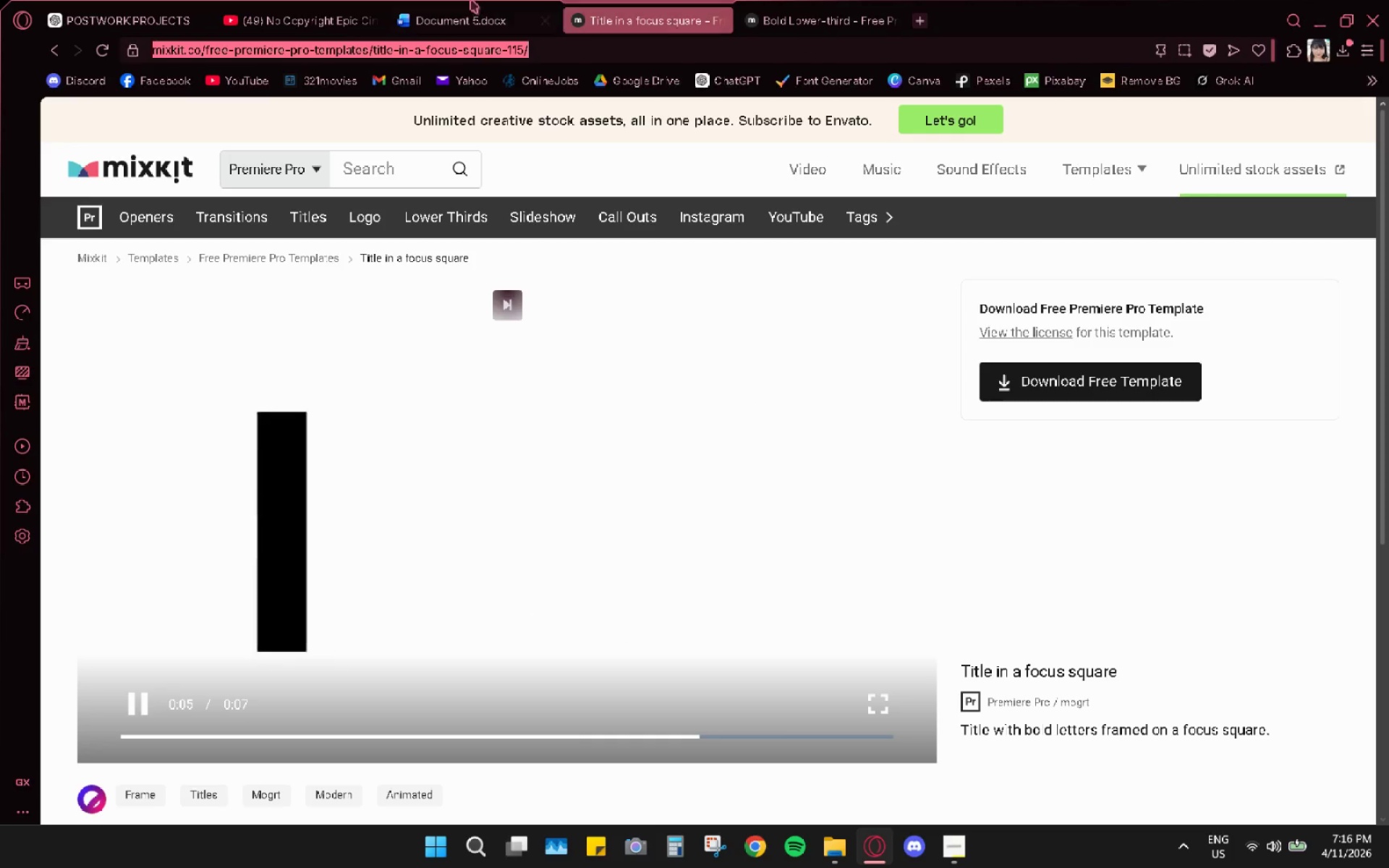 
left_click([435, 0])
 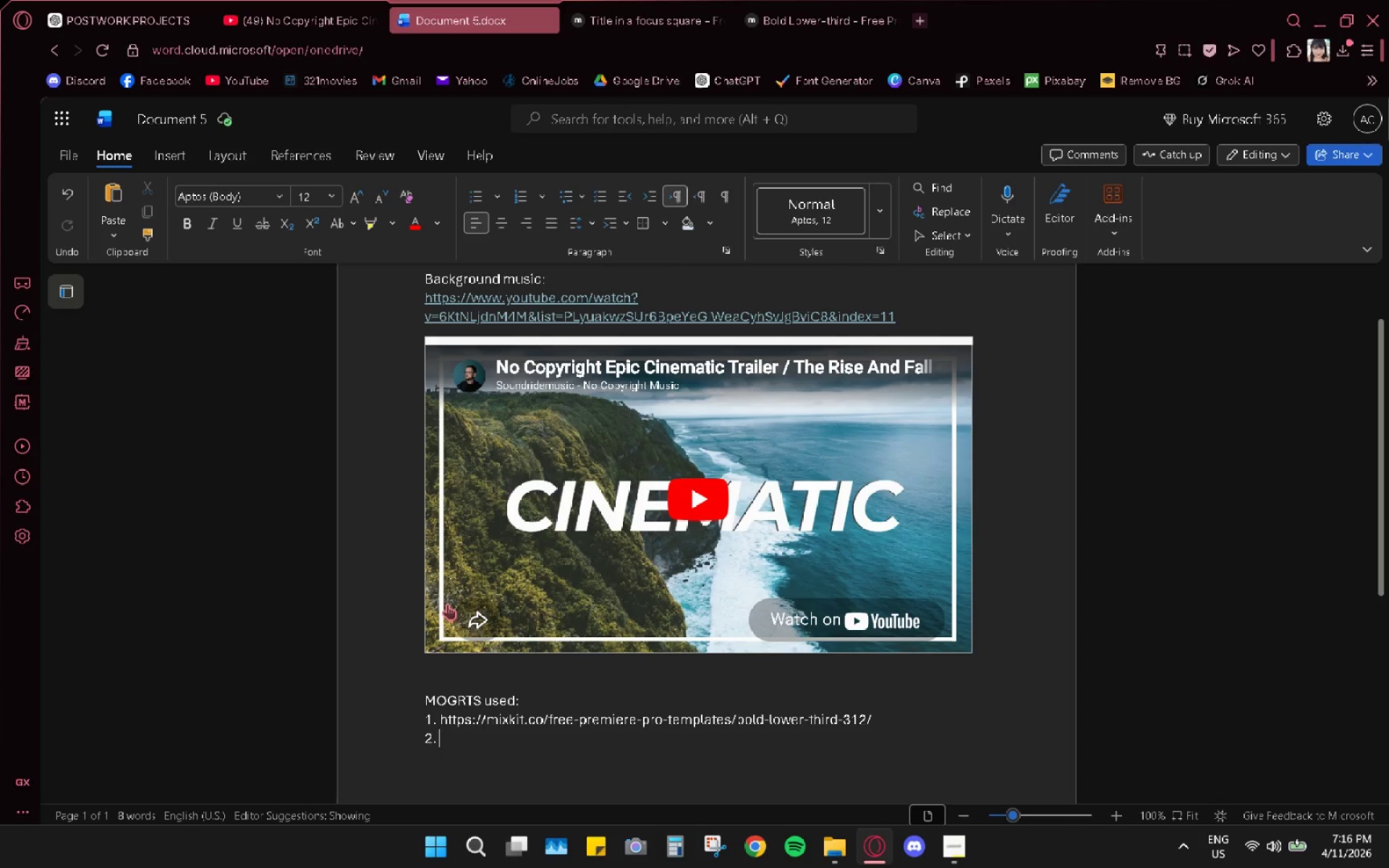 
key(Control+ControlLeft)
 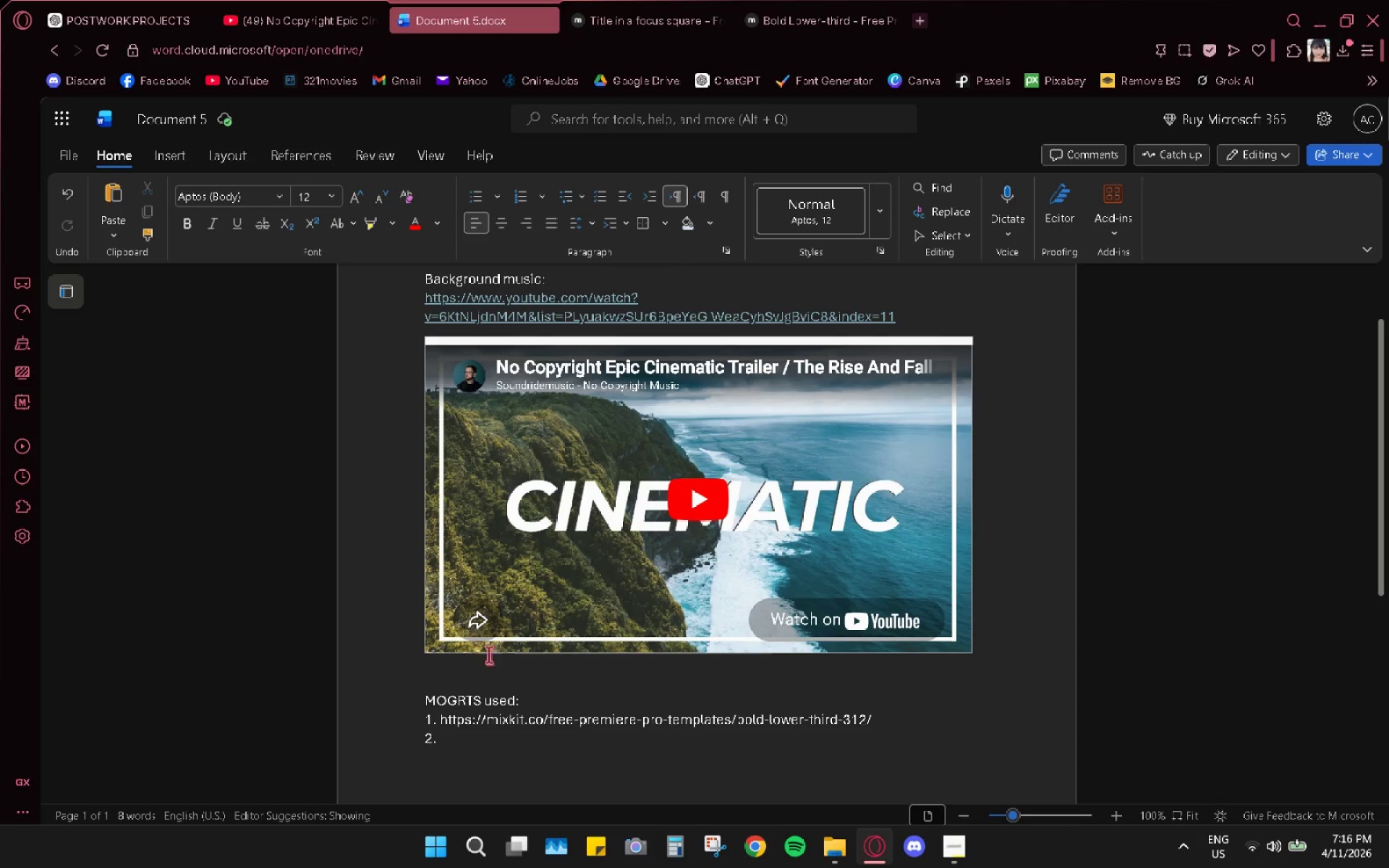 
key(Control+V)
 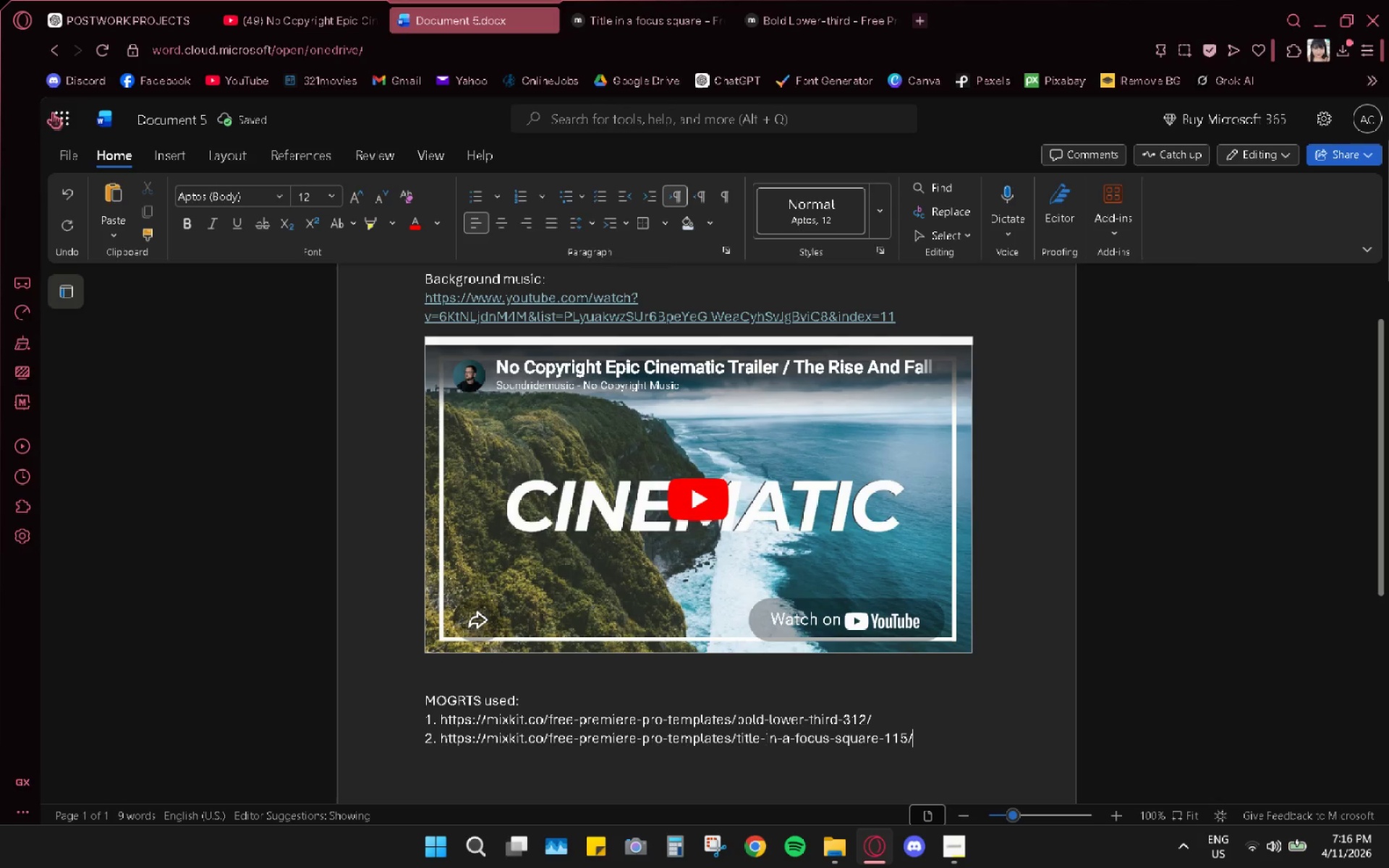 
left_click([54, 156])
 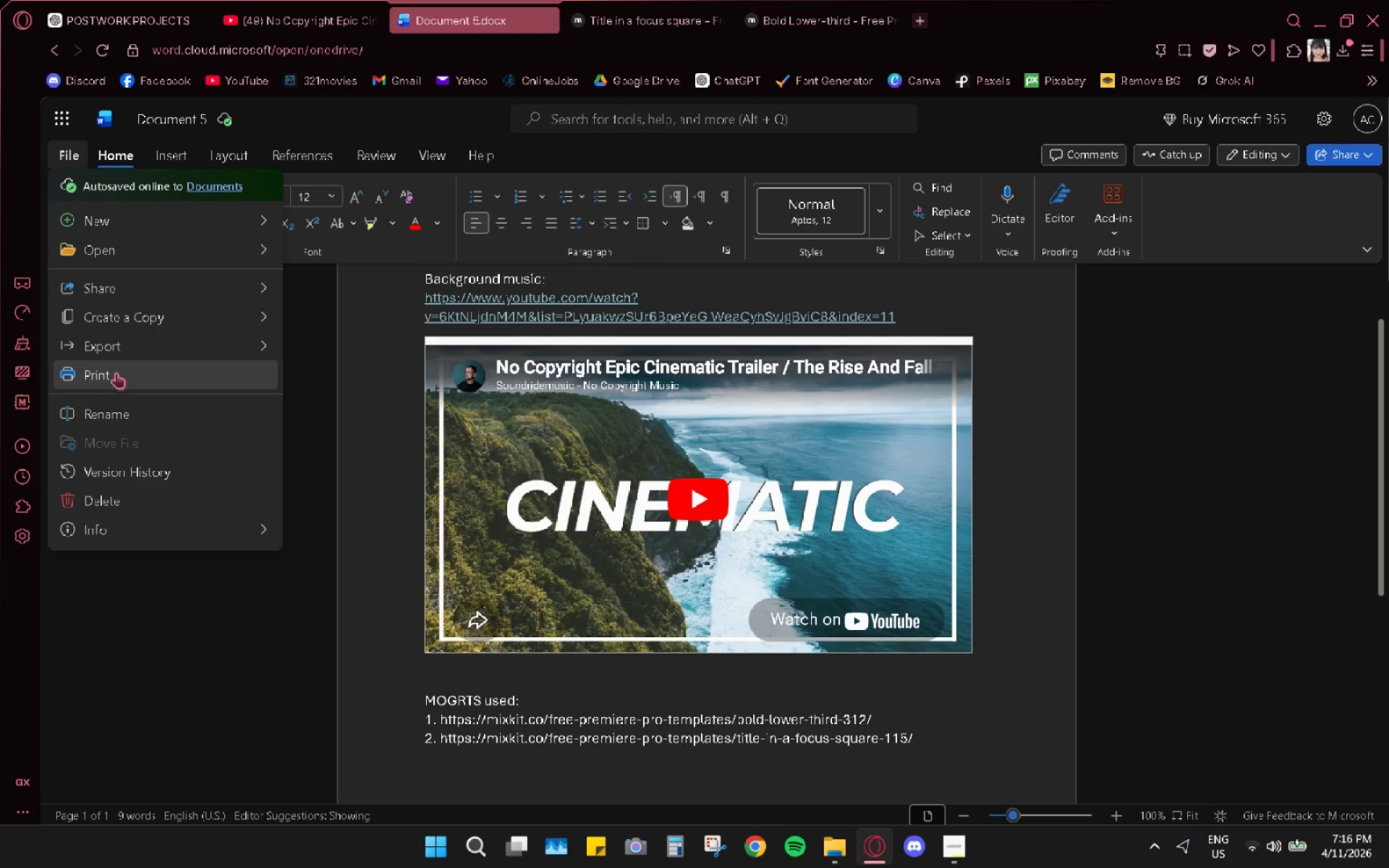 
left_click([133, 354])
 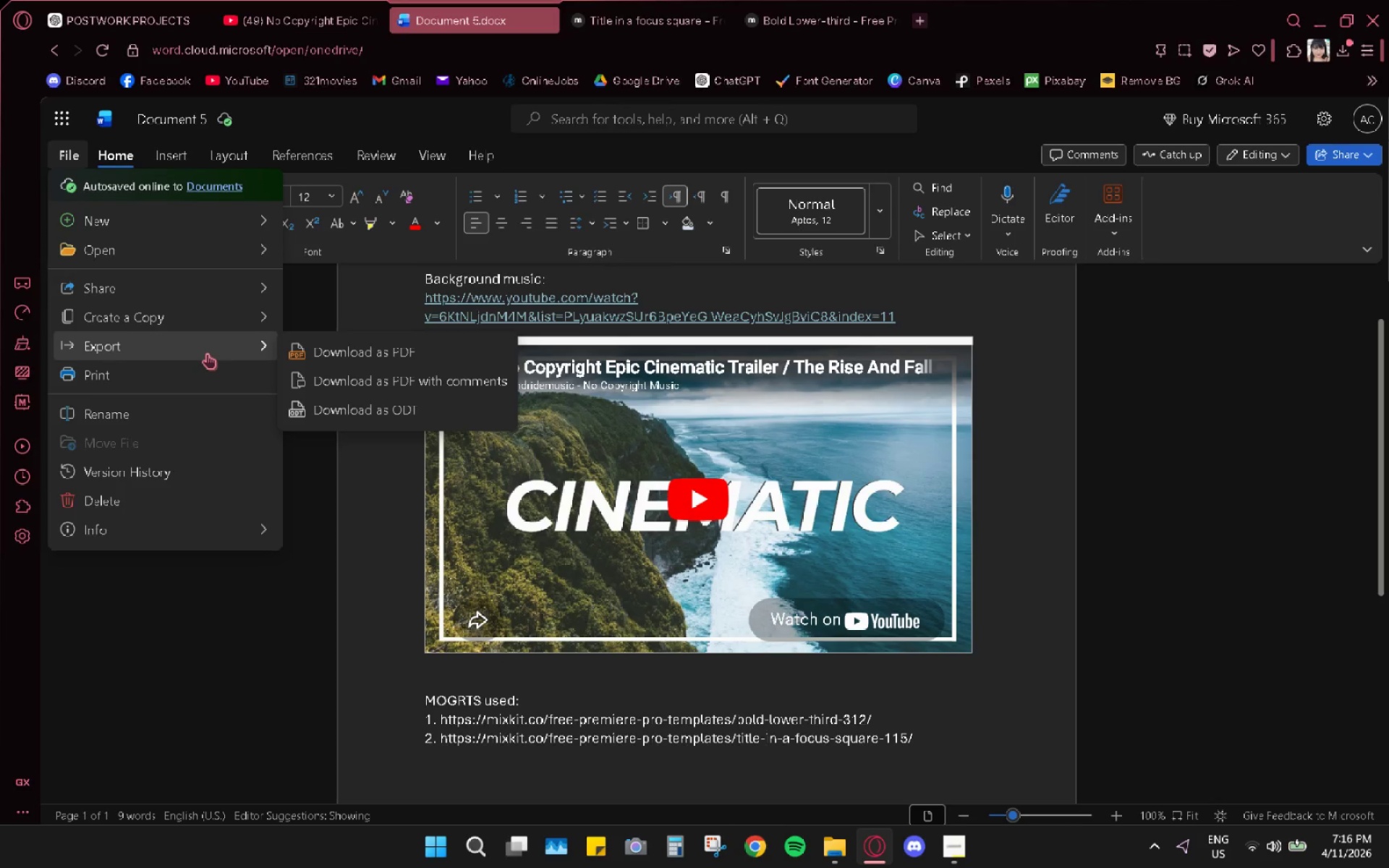 
left_click([323, 352])
 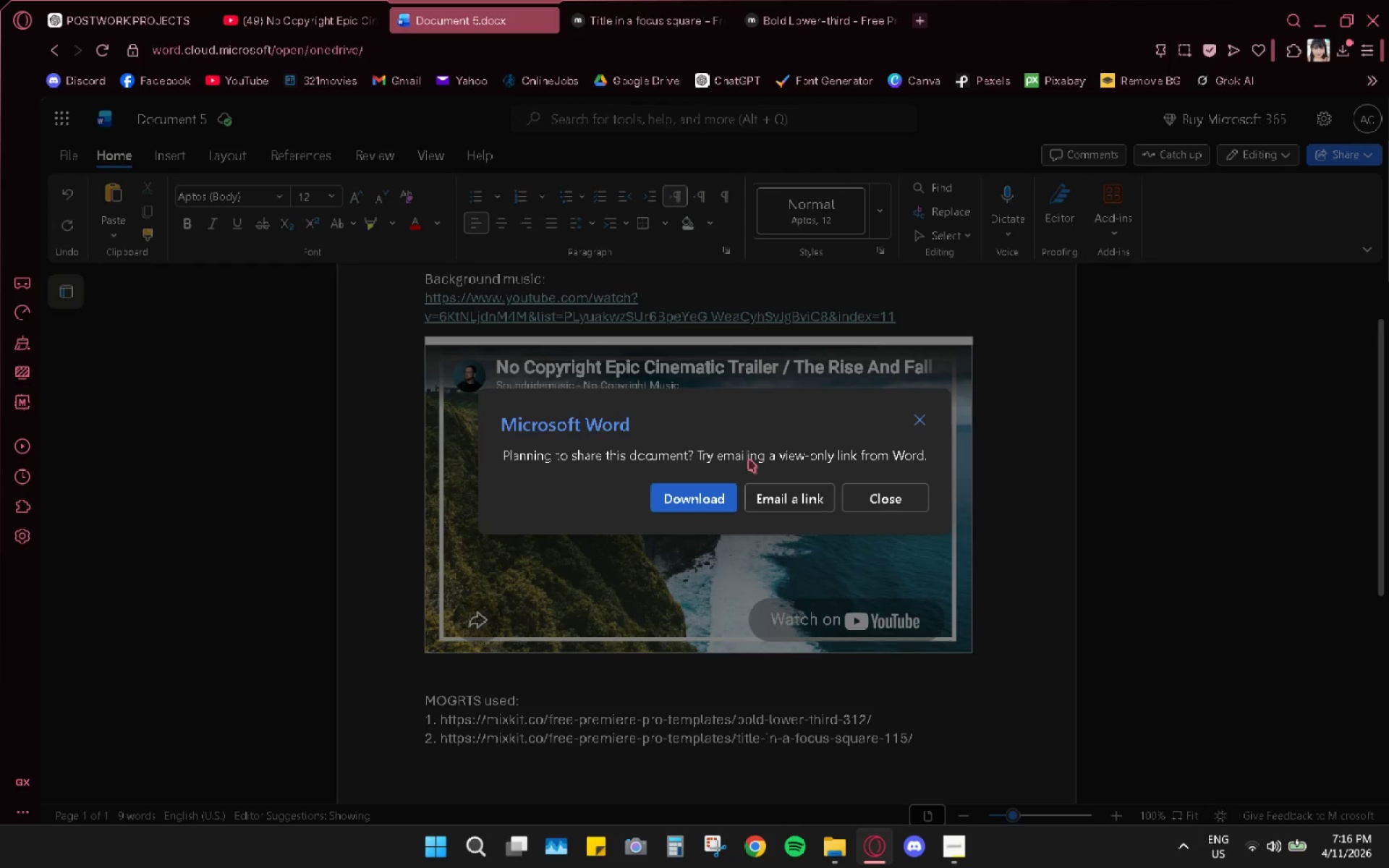 
wait(5.61)
 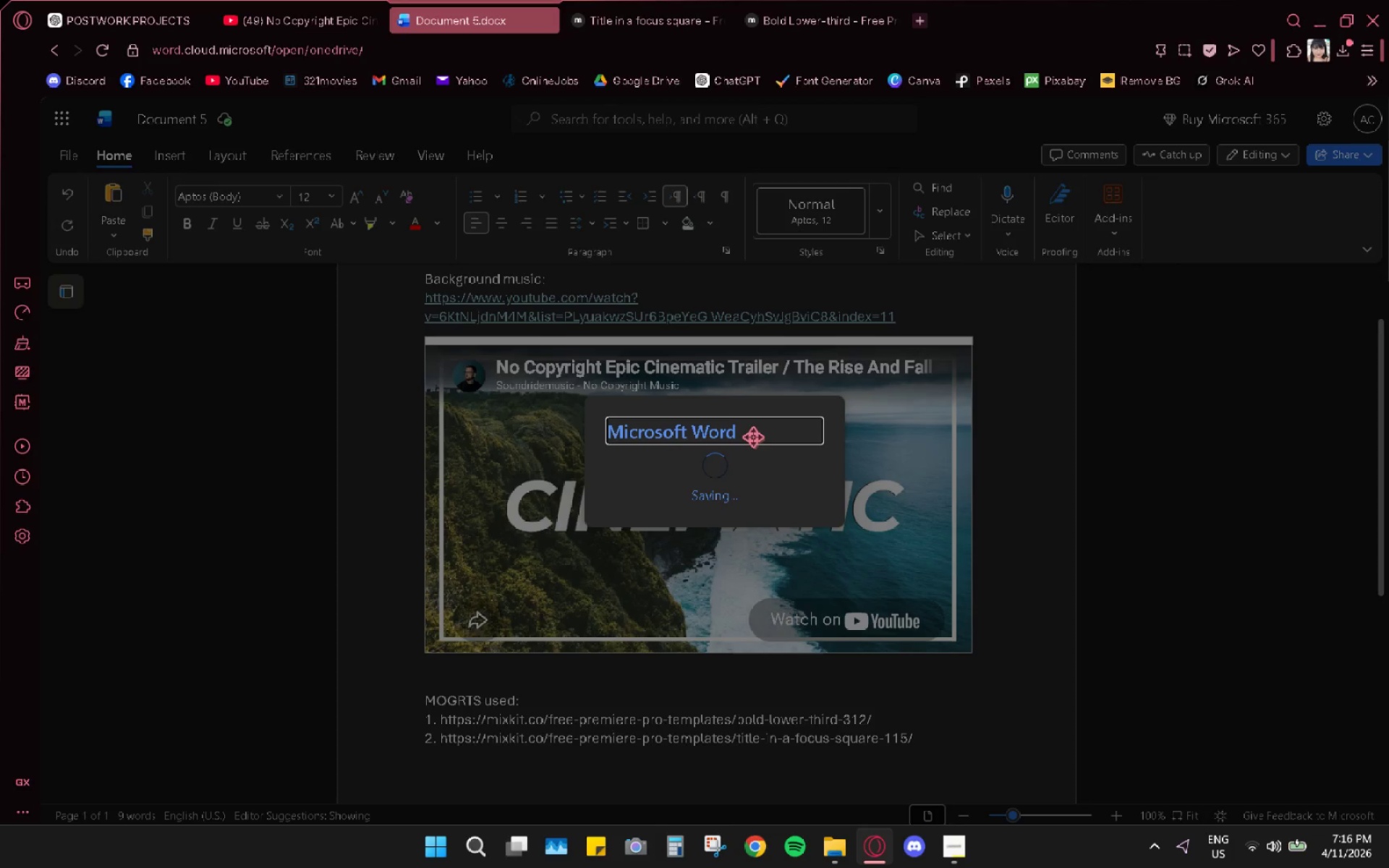 
left_click([705, 502])
 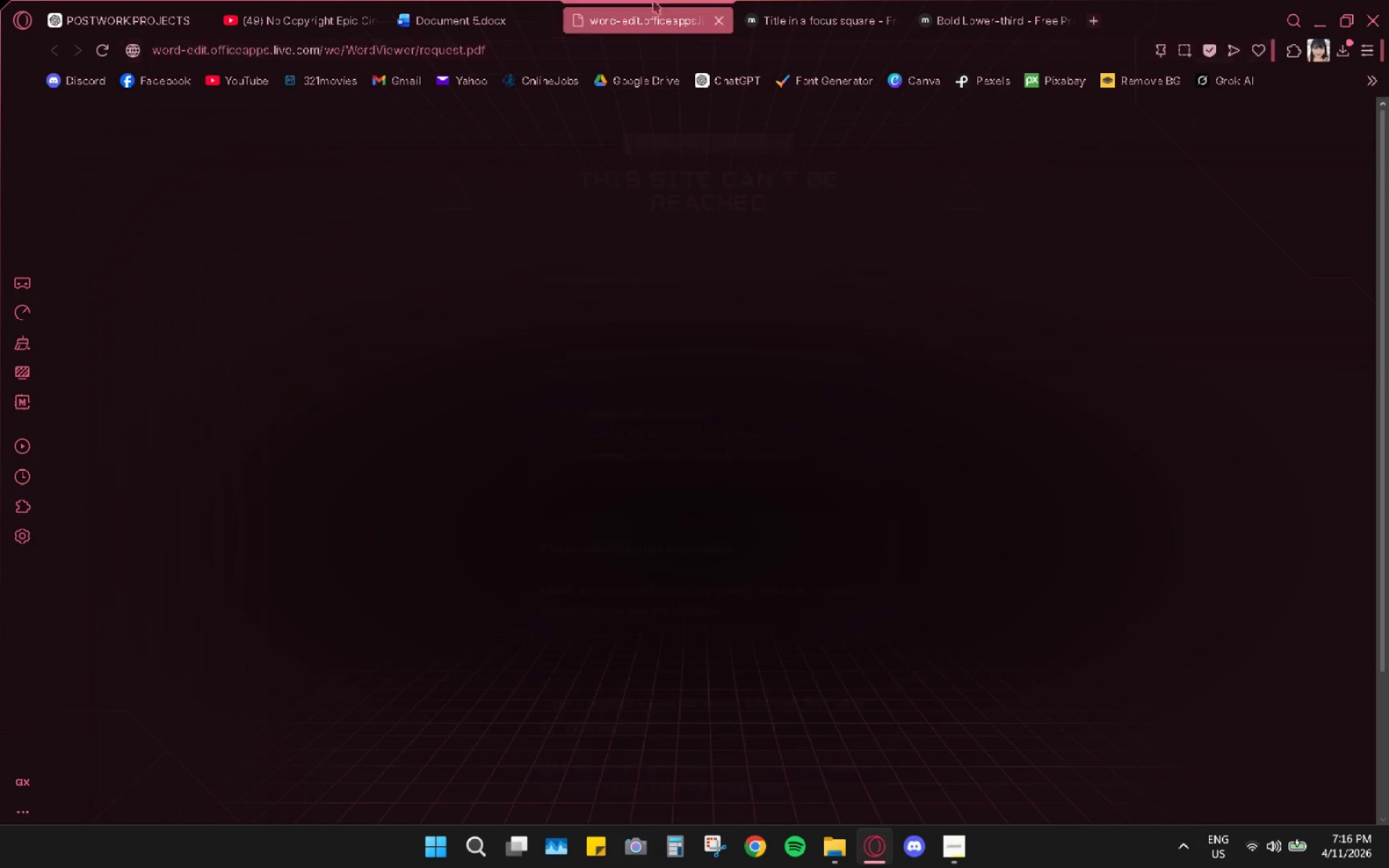 
mouse_move([724, 22])
 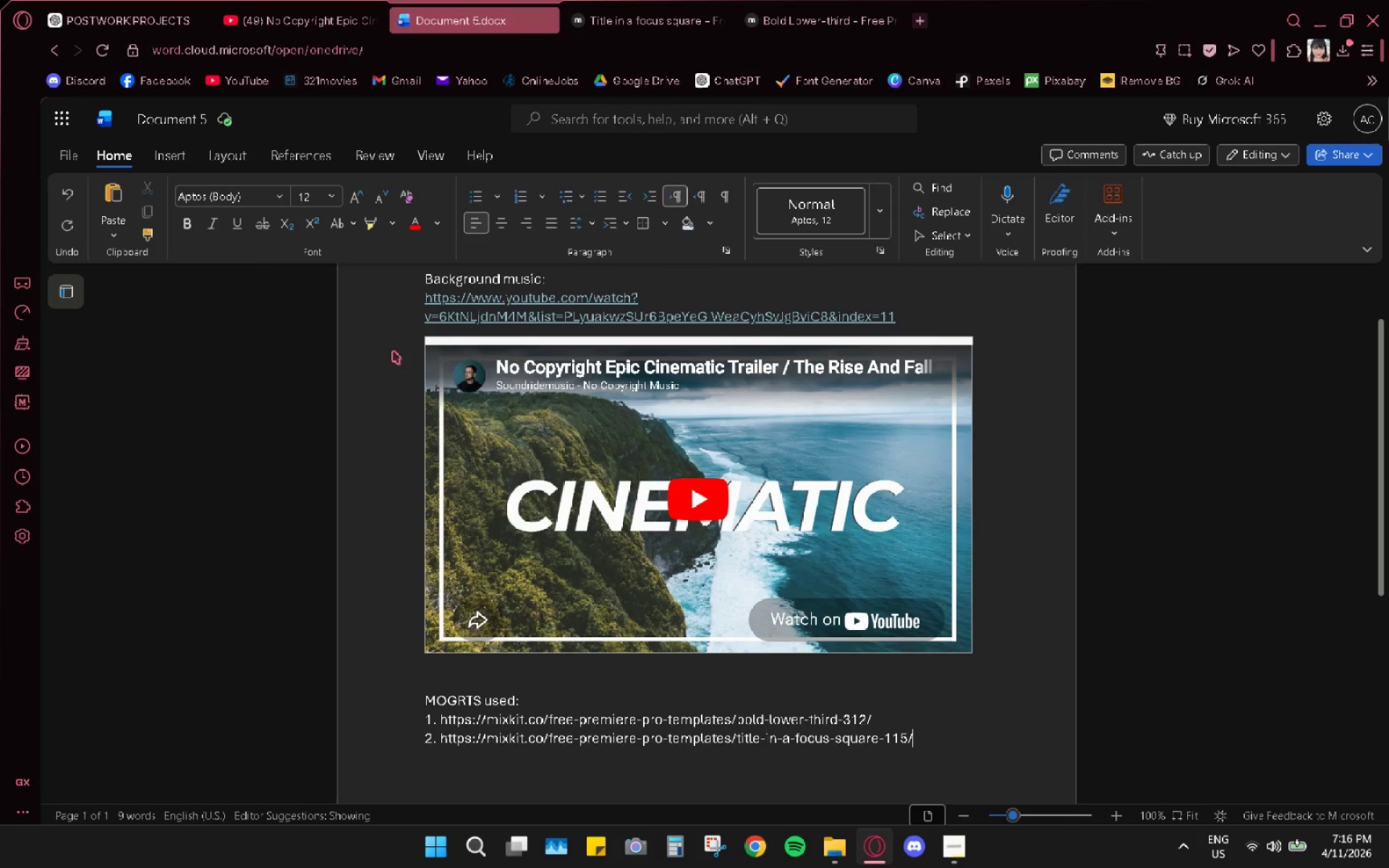 
wait(7.69)
 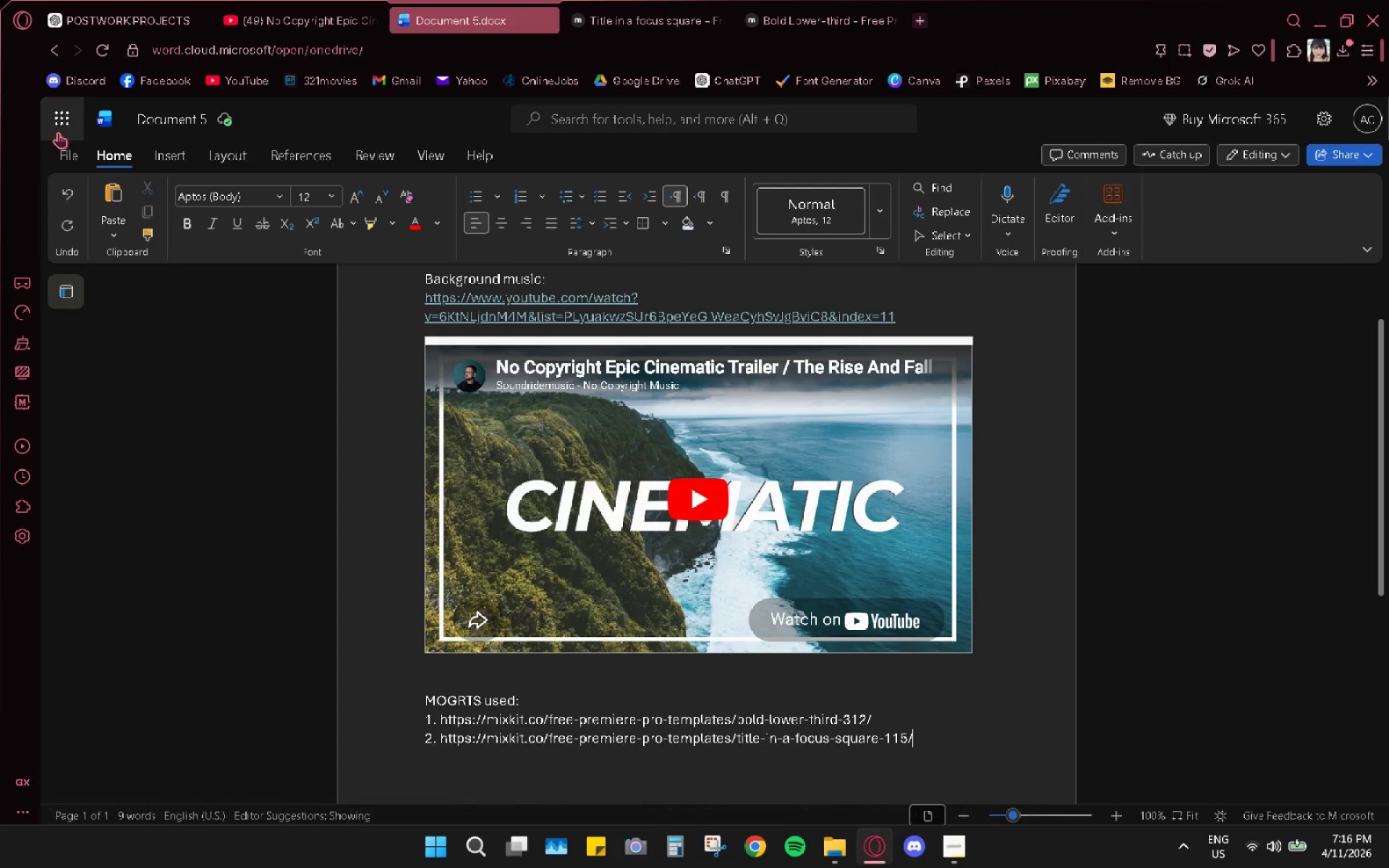 
left_click([661, 492])
 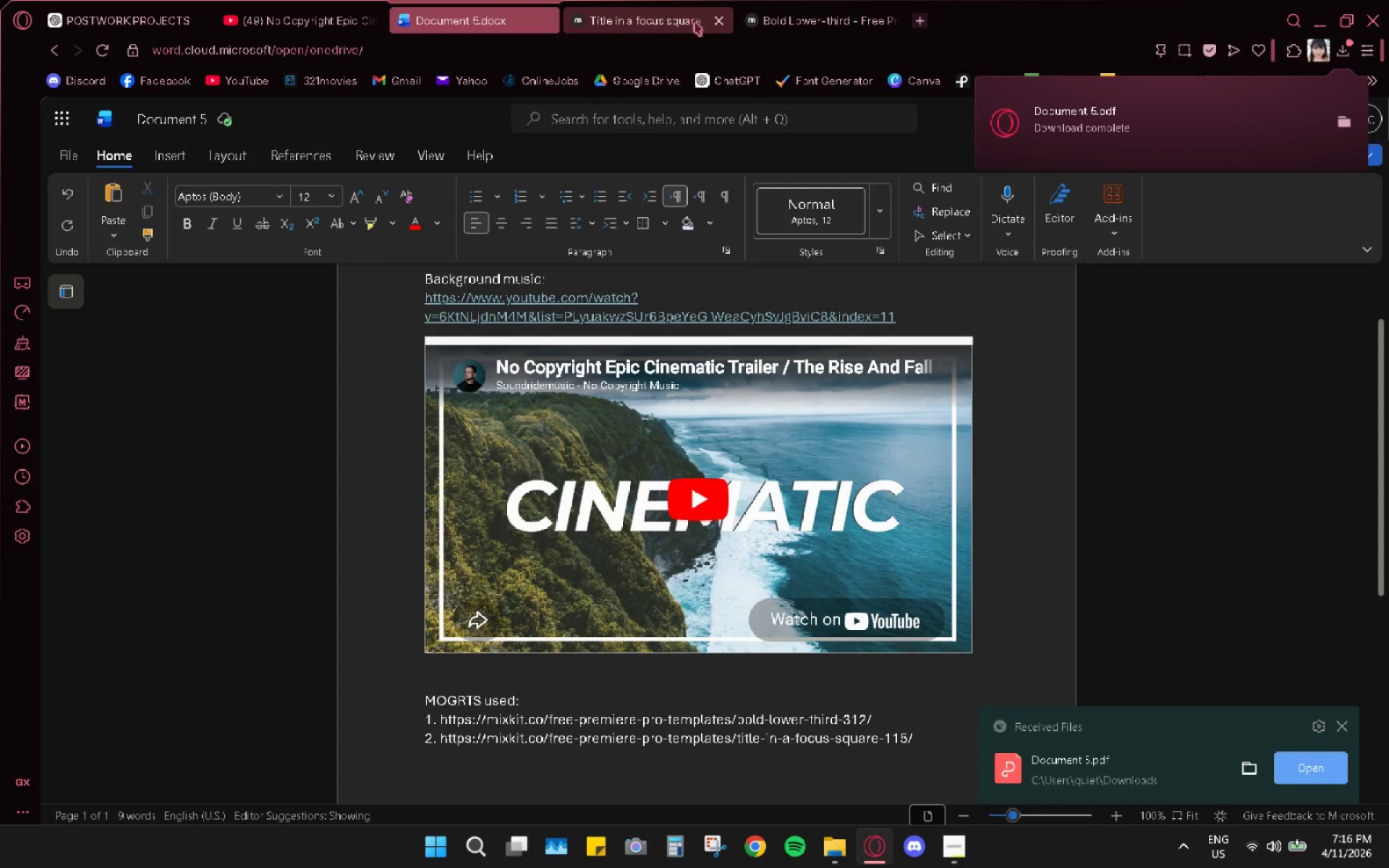 
double_click([720, 17])
 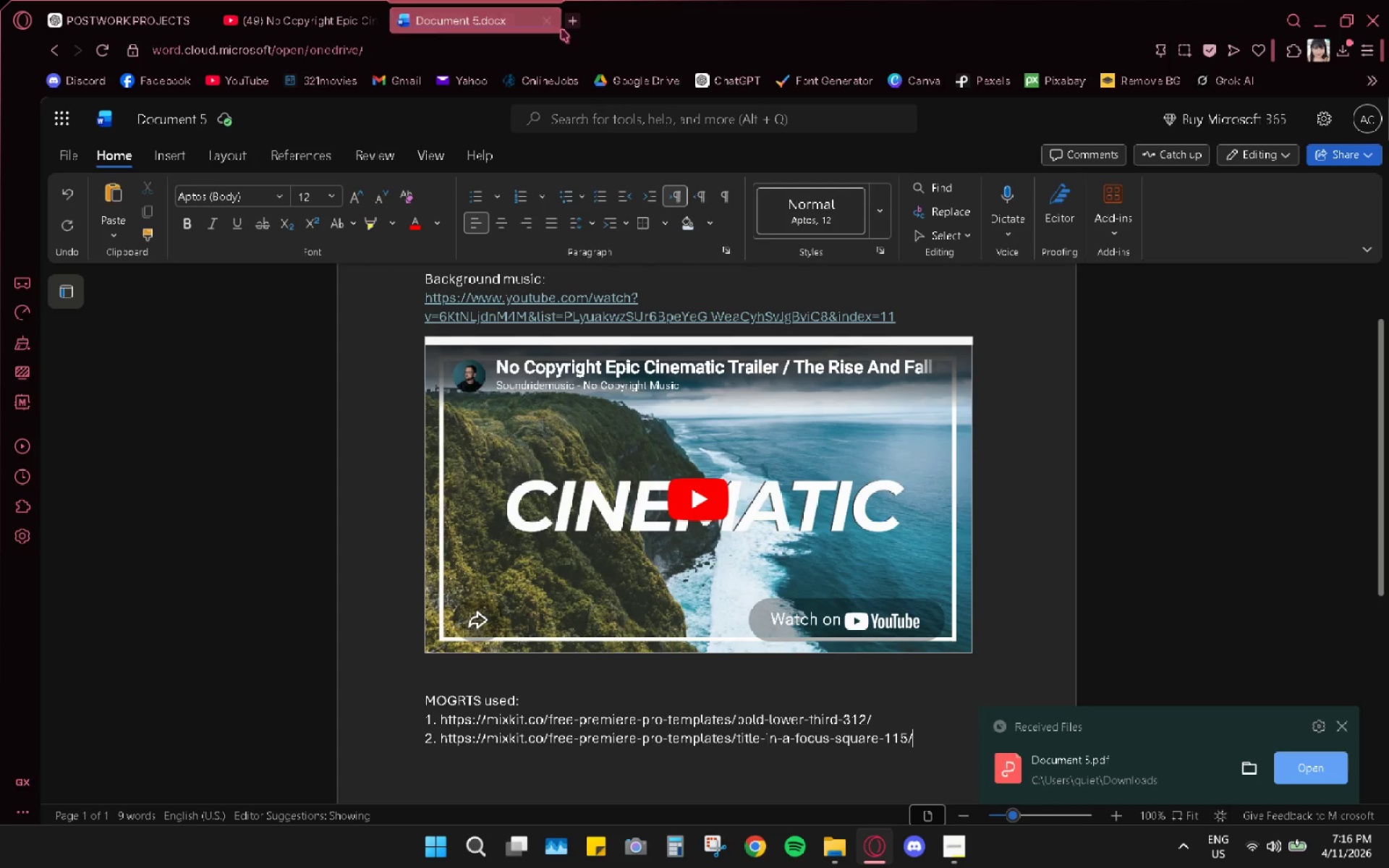 
left_click([540, 20])
 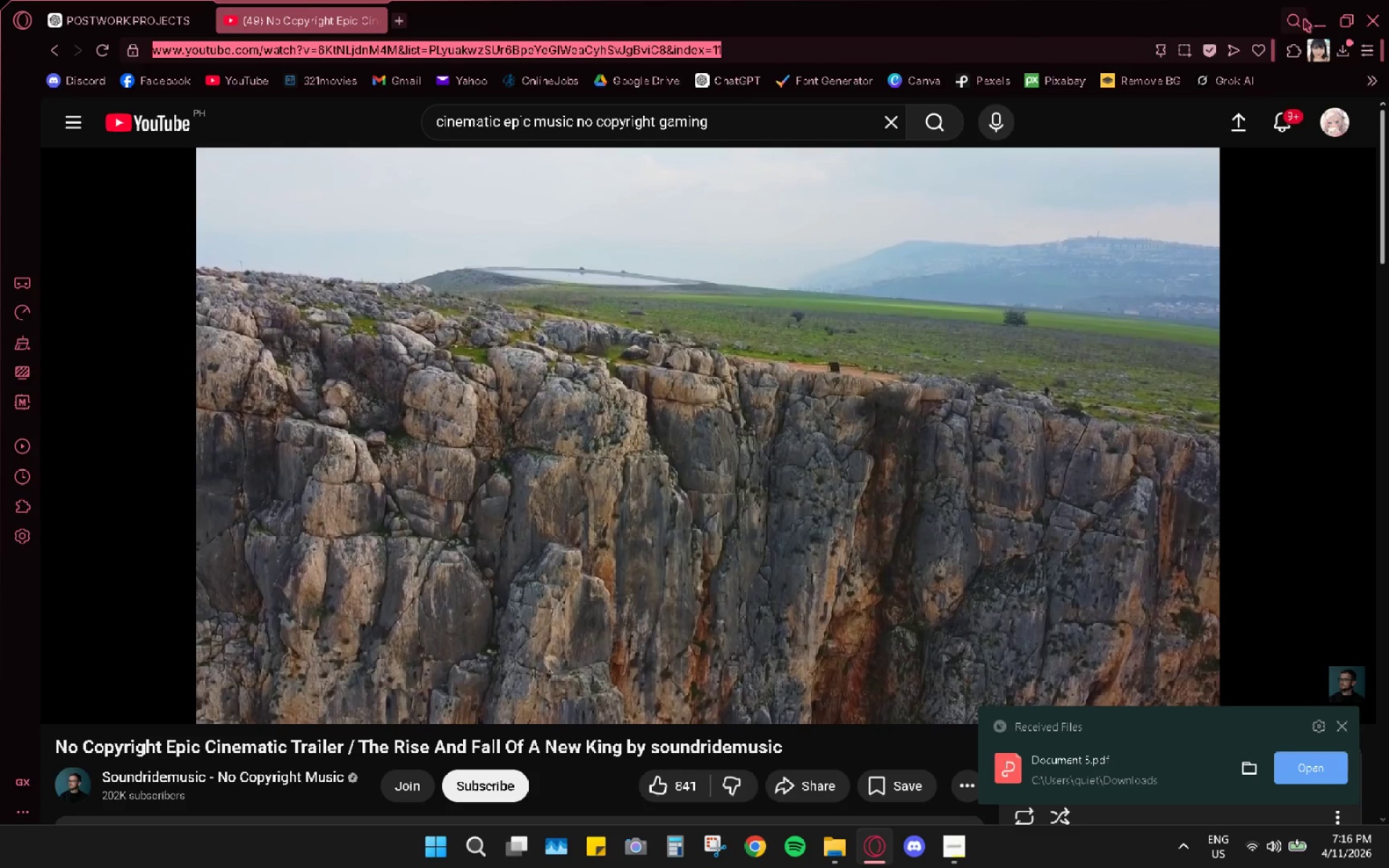 
left_click([1312, 20])
 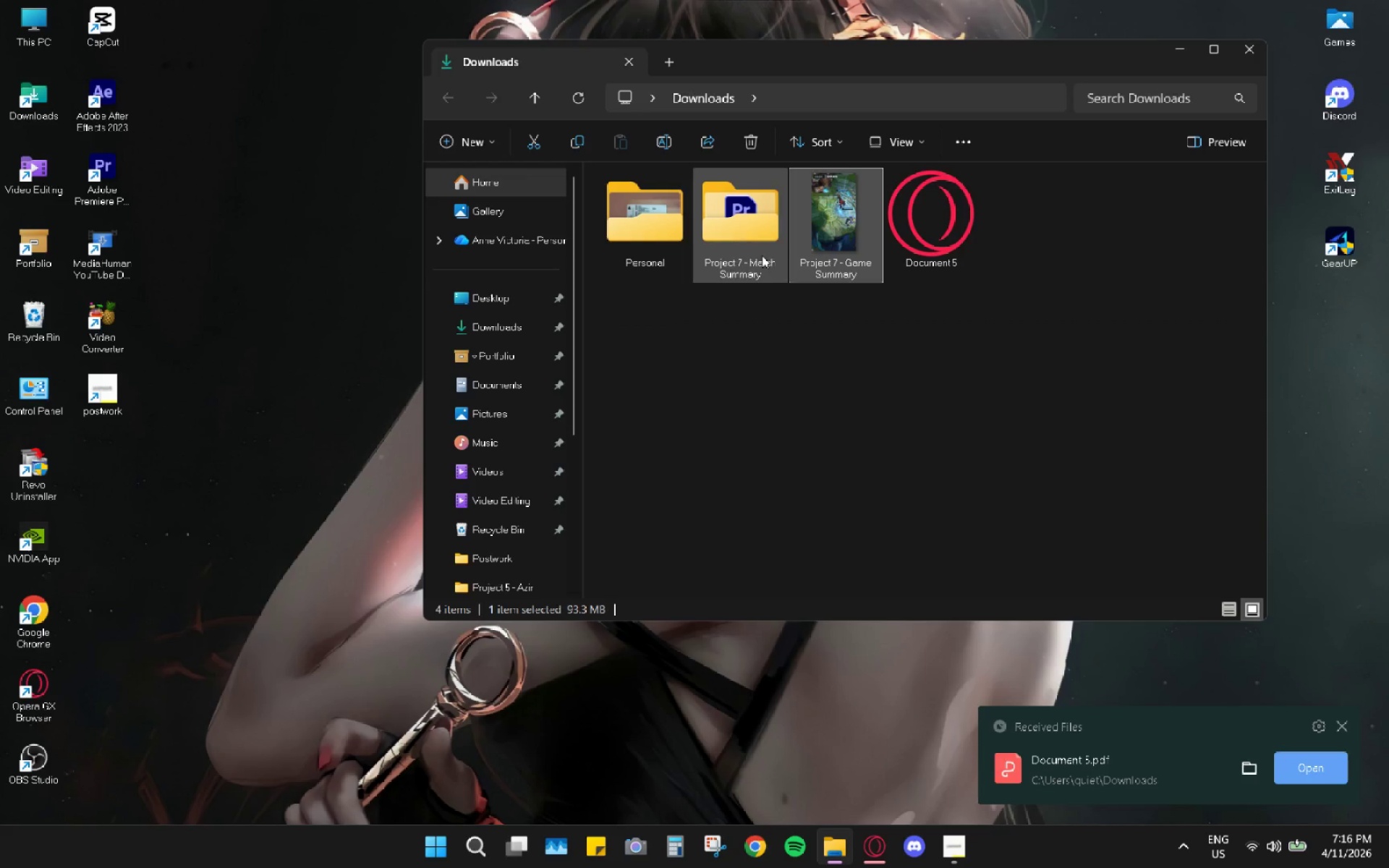 
left_click([945, 245])
 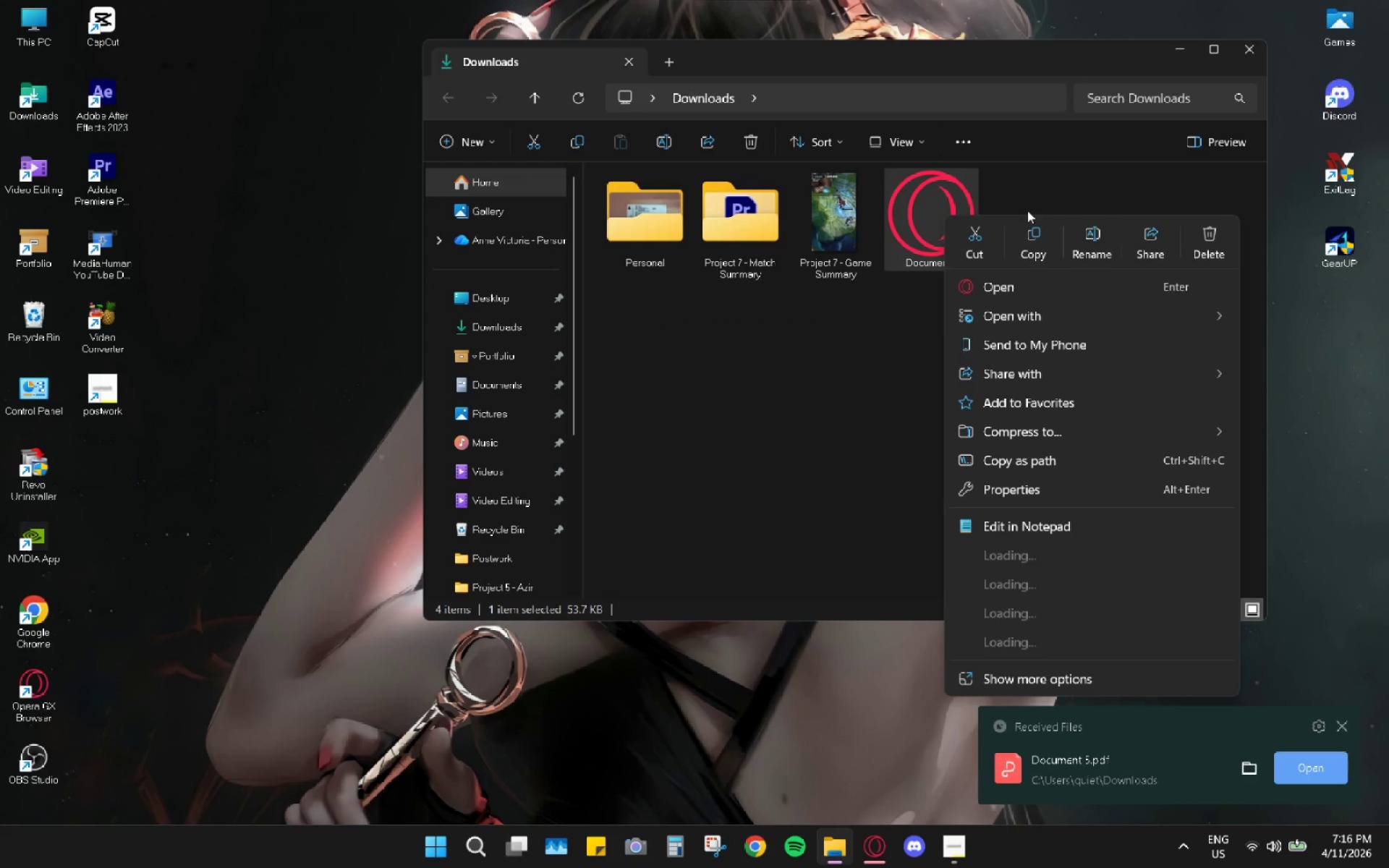 
left_click([1097, 240])
 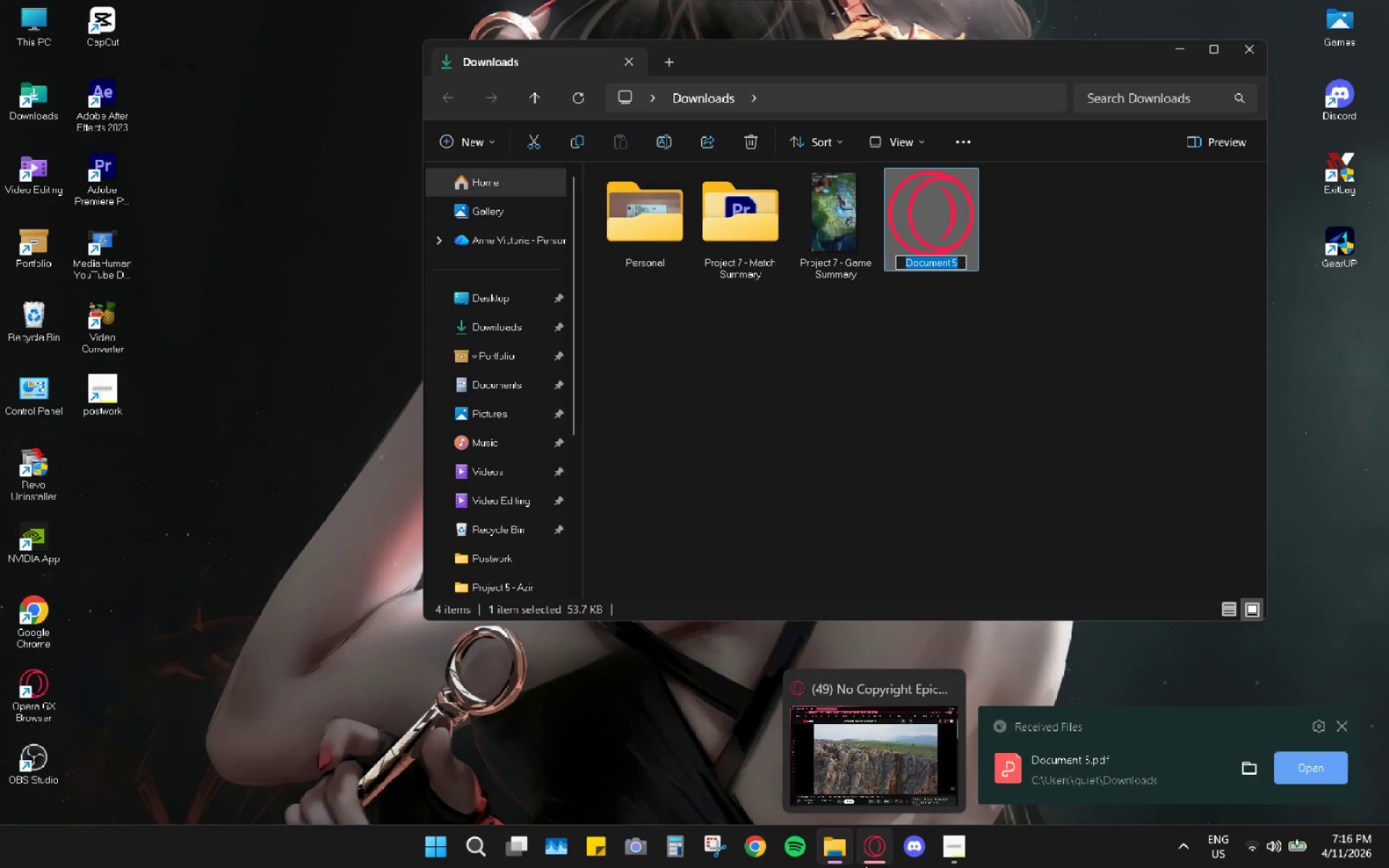 
type(As)
key(Backspace)
key(Backspace)
key(Backspace)
type(Asses)
key(Backspace)
type(ts Used)
 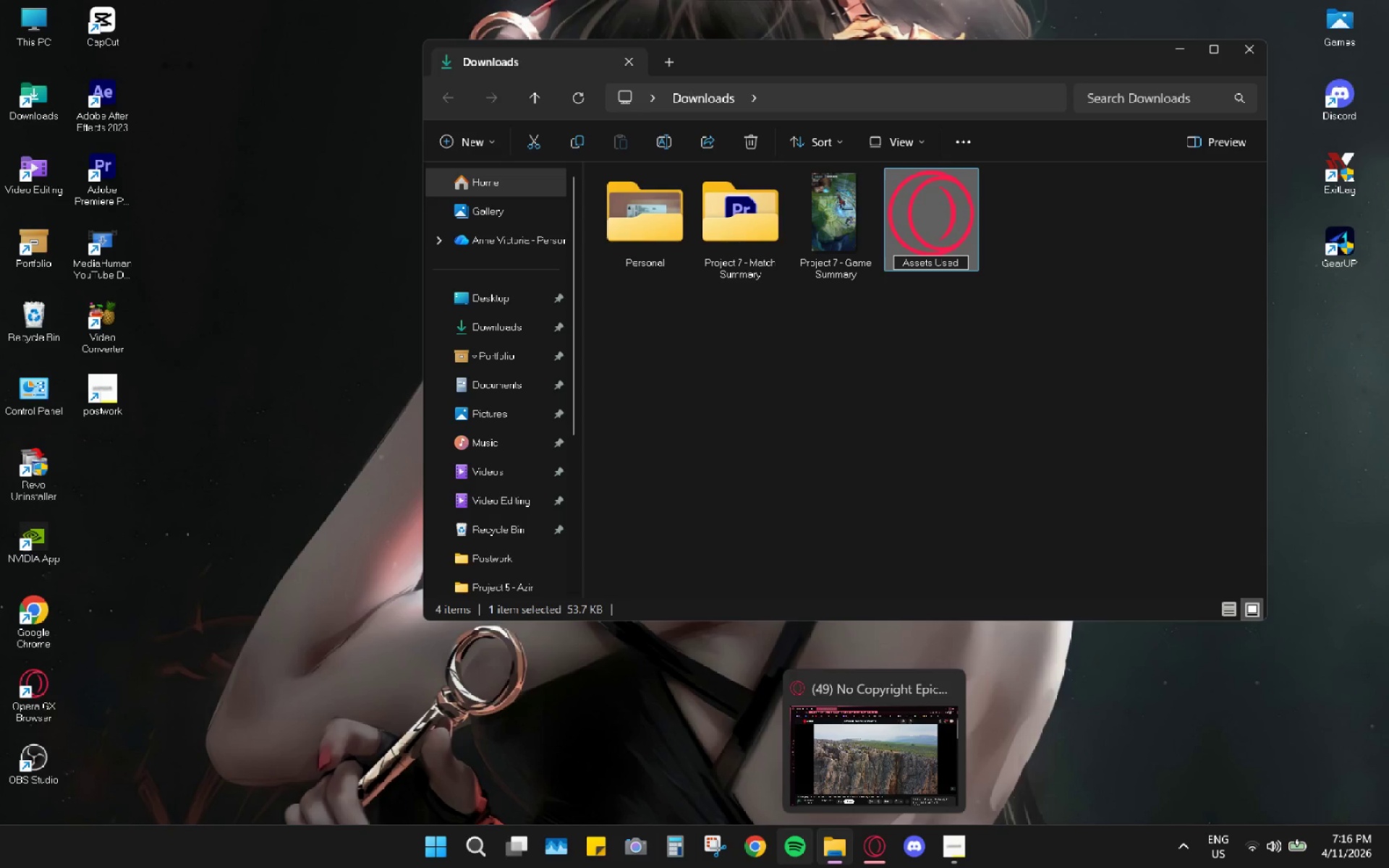 
left_click([902, 263])
 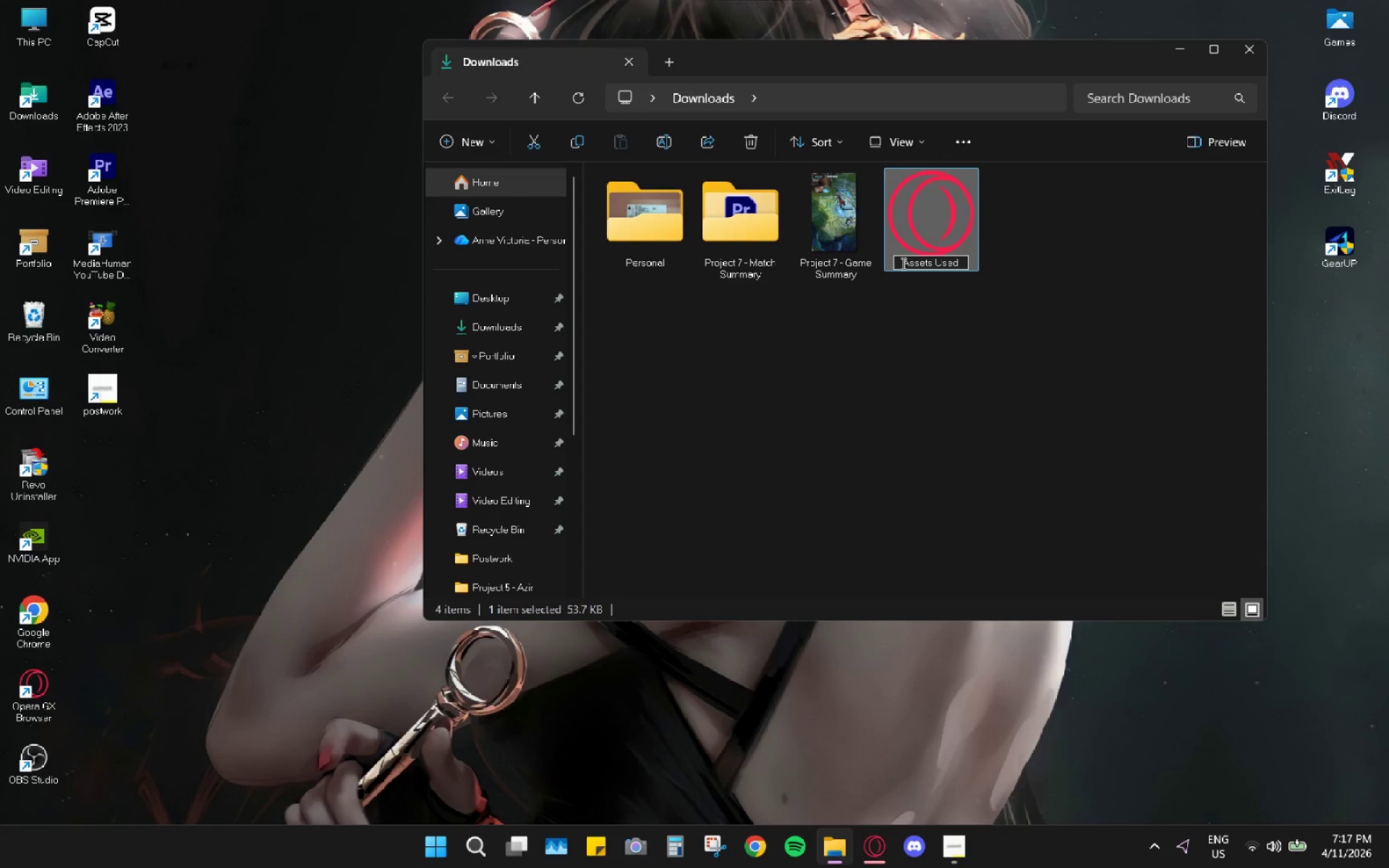 
type(TExt )
key(Backspace)
key(Backspace)
key(Backspace)
key(Backspace)
type(ext File for )
 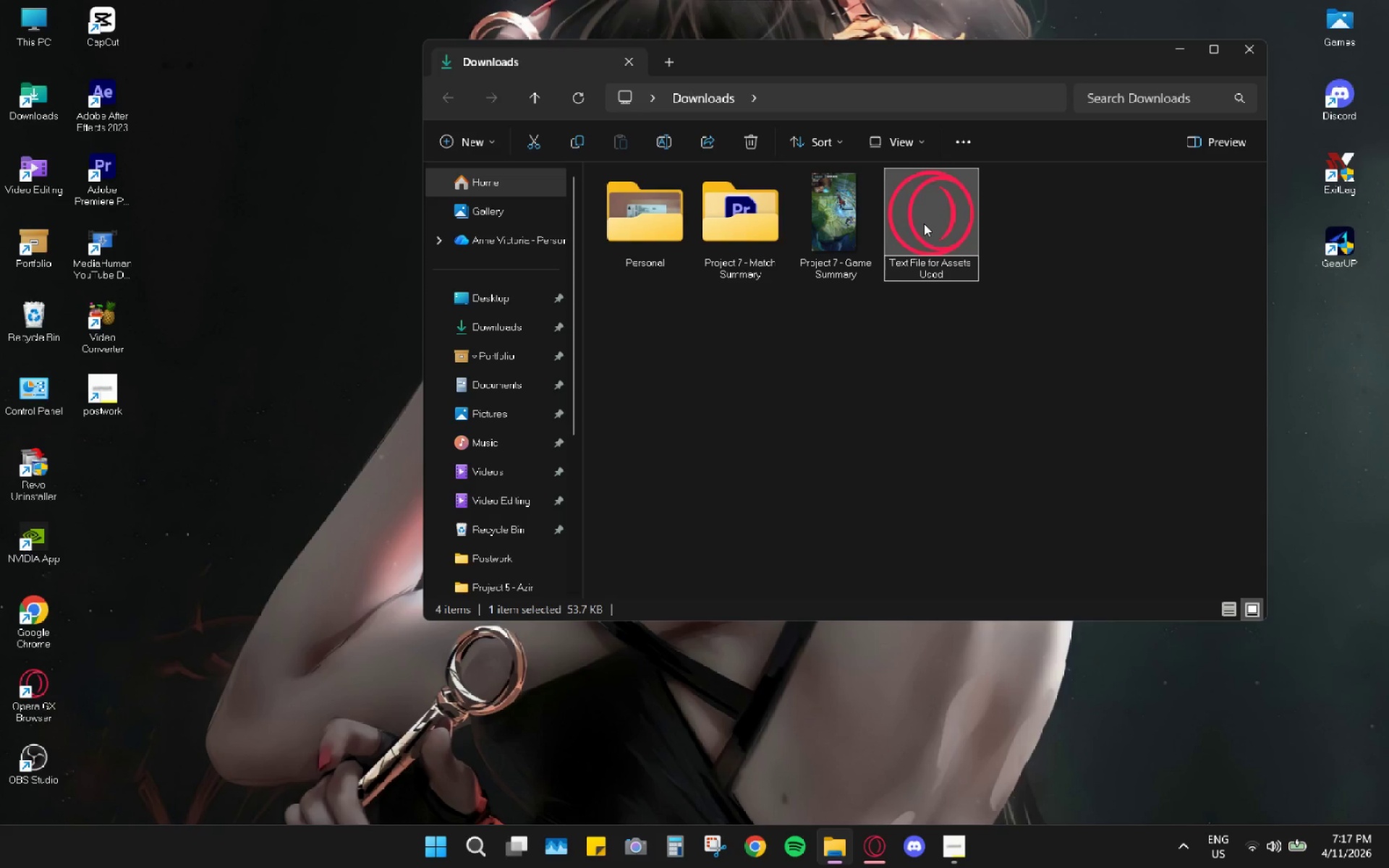 
left_click([901, 357])
 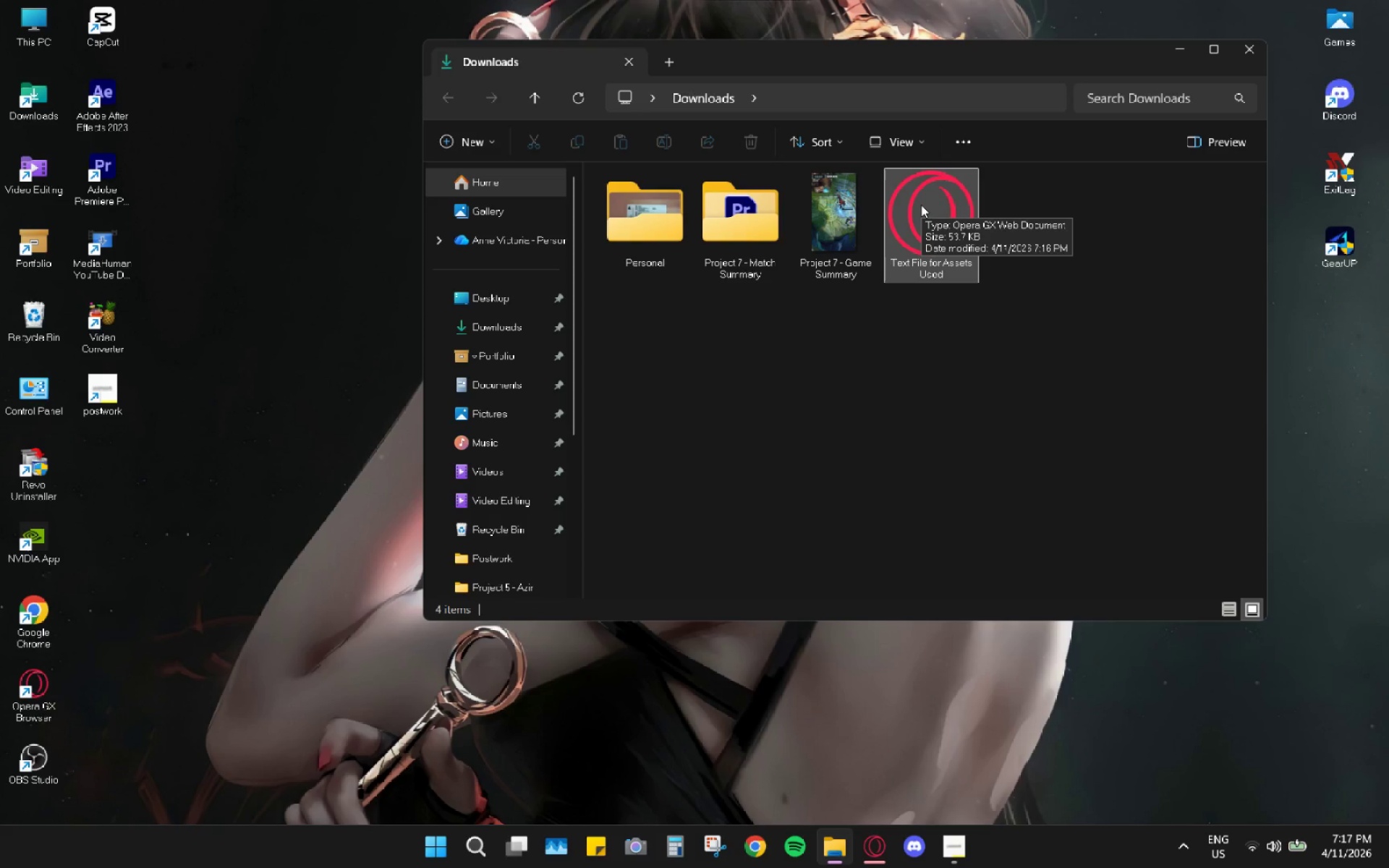 
left_click([921, 205])
 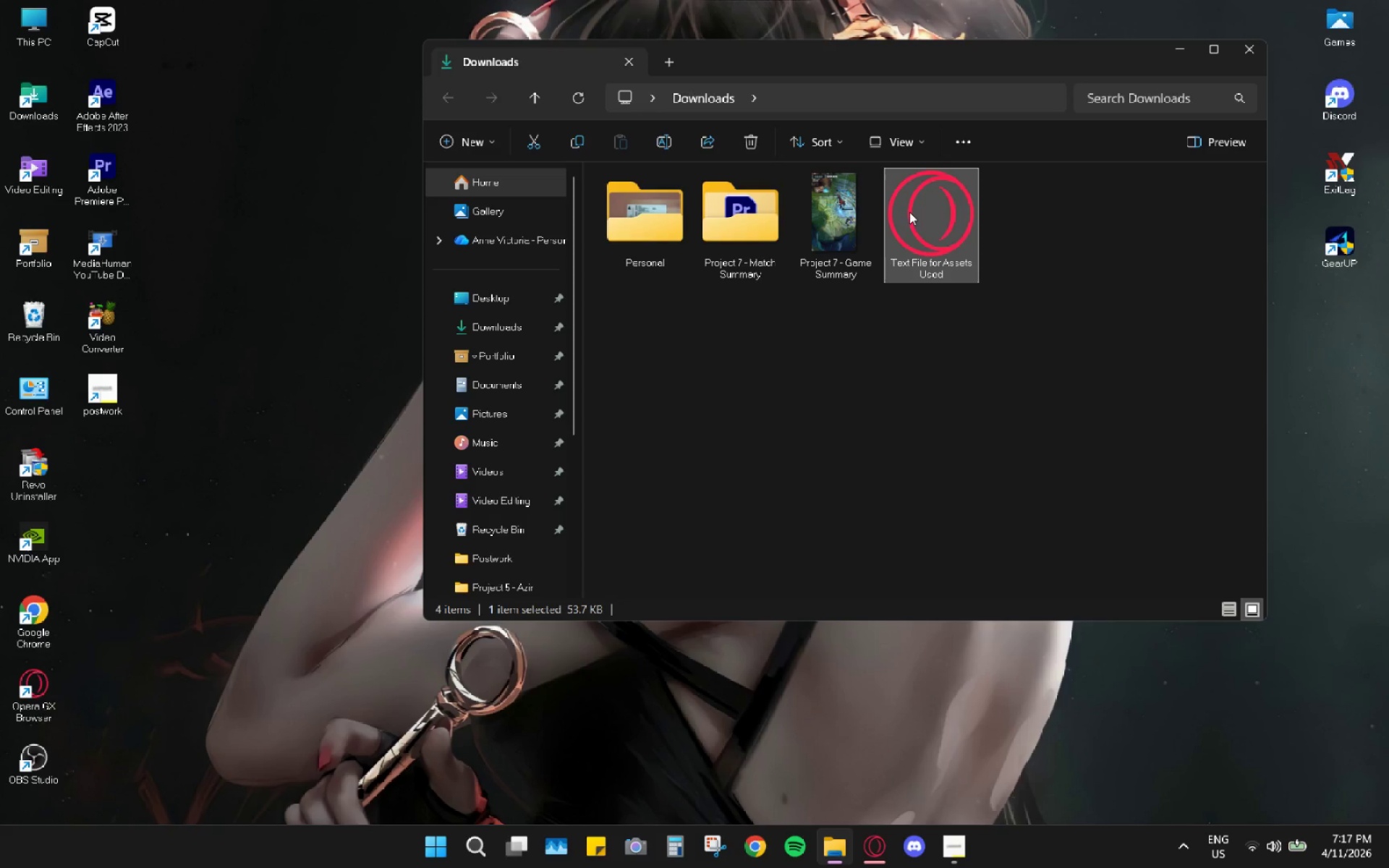 
key(Control+X)
 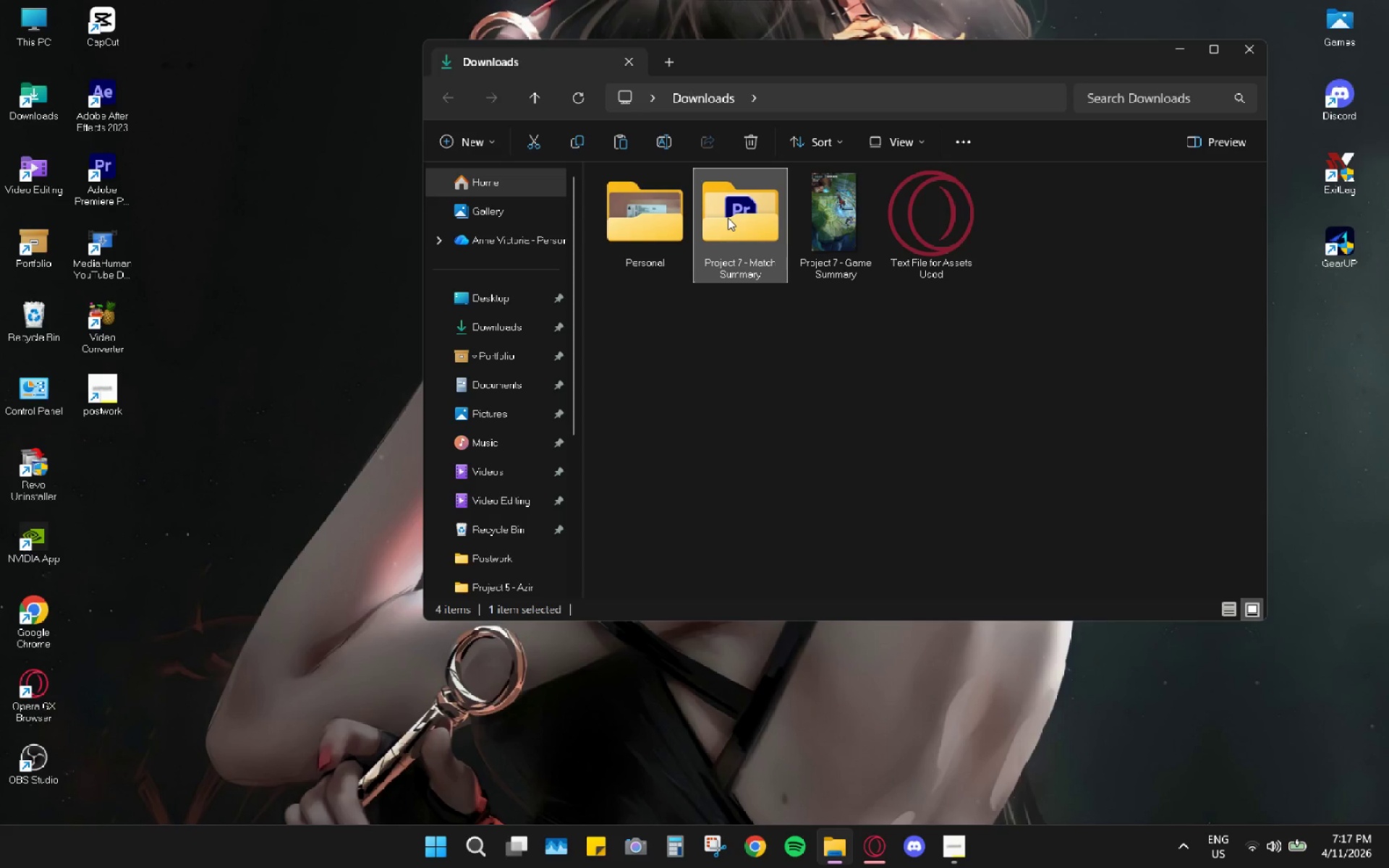 
double_click([728, 218])
 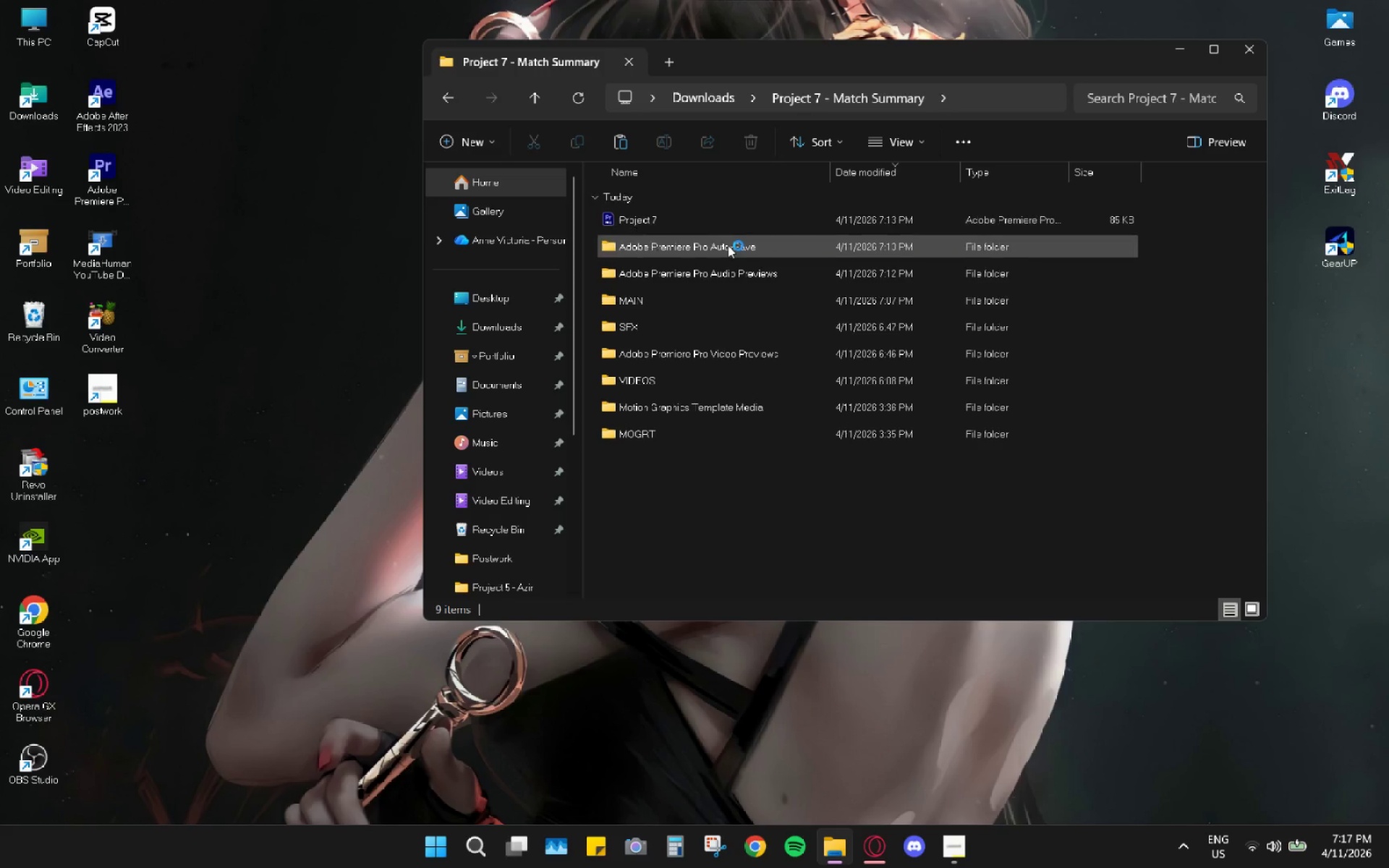 
key(Control+ControlLeft)
 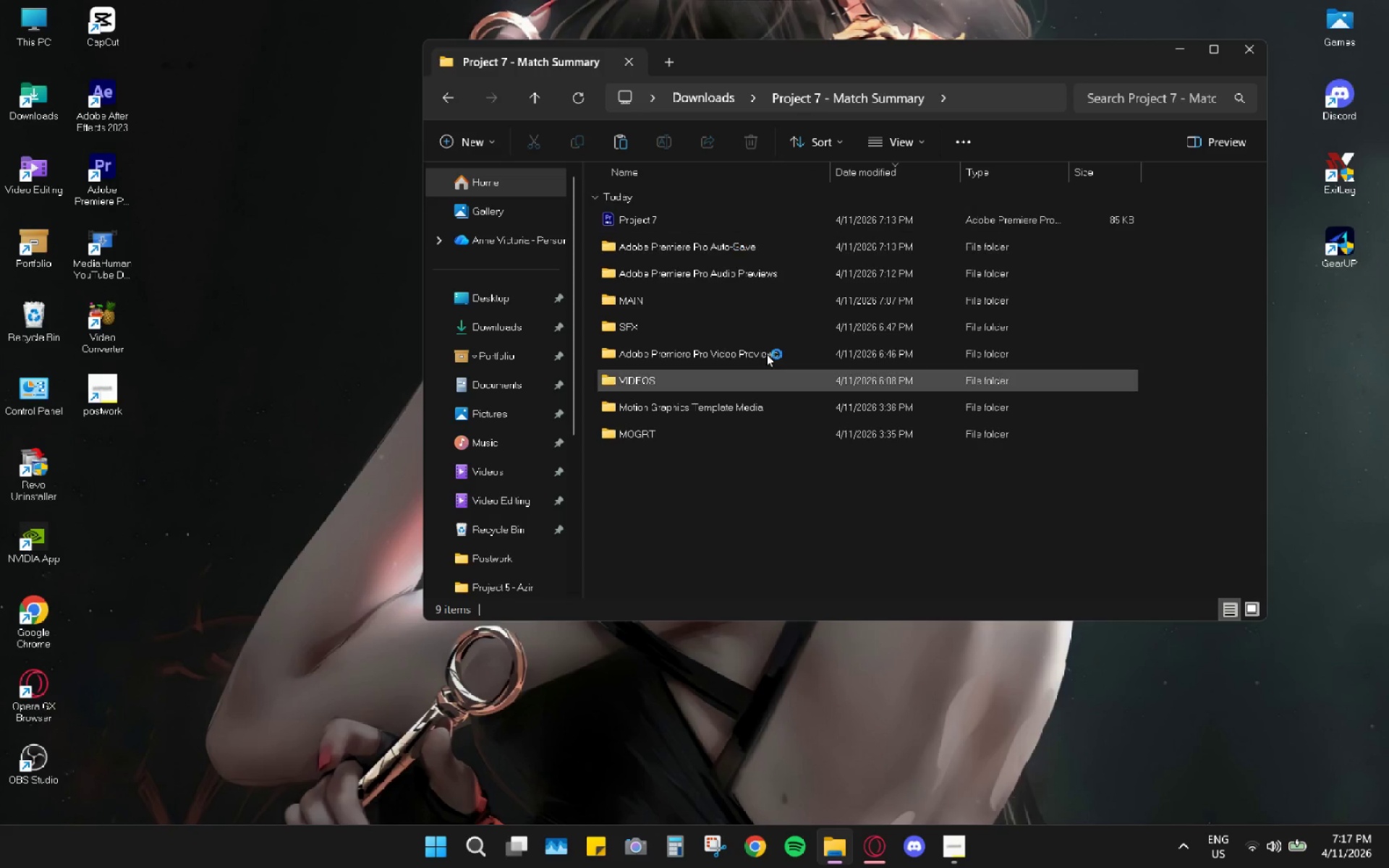 
key(Control+V)
 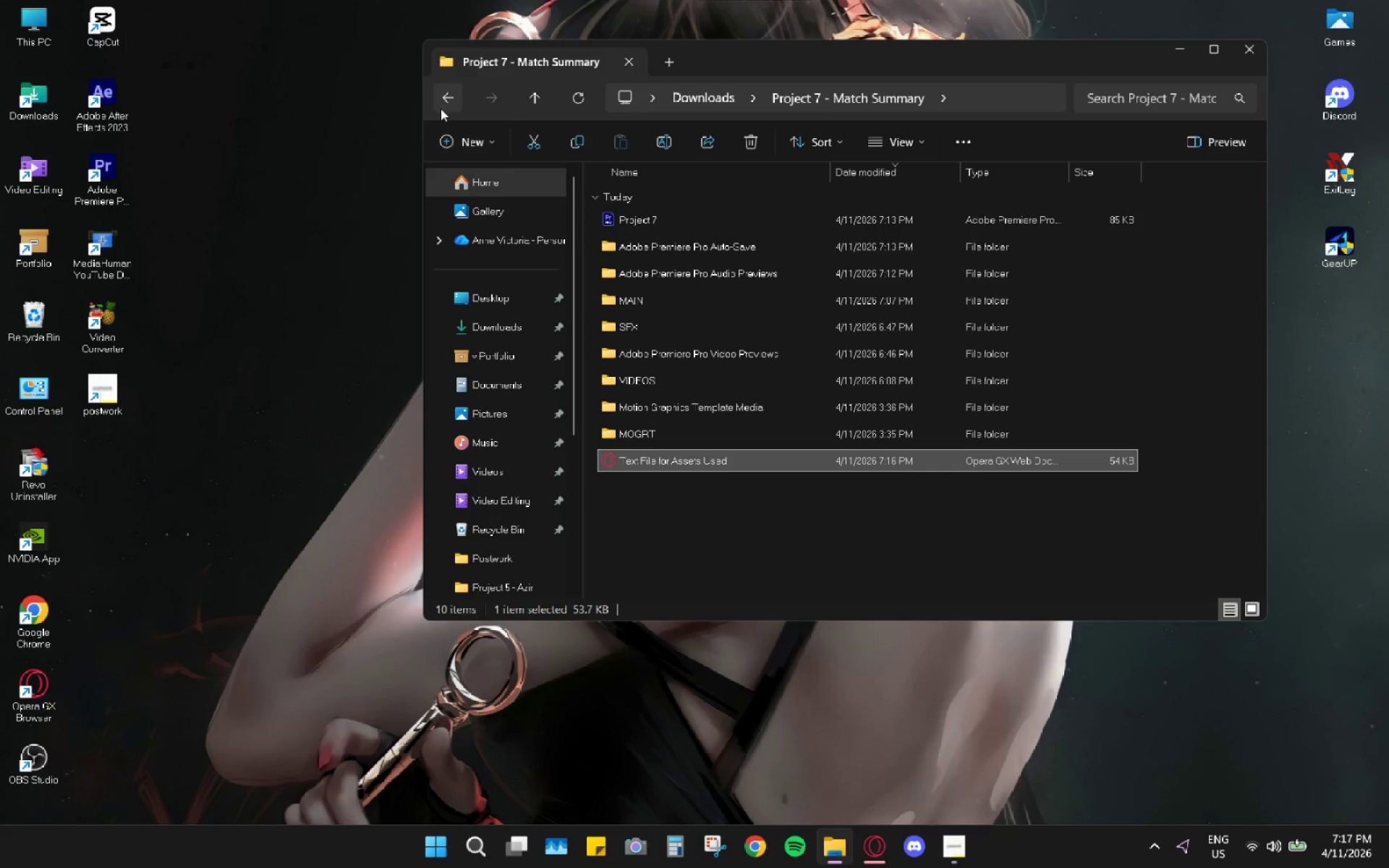 
left_click([441, 107])
 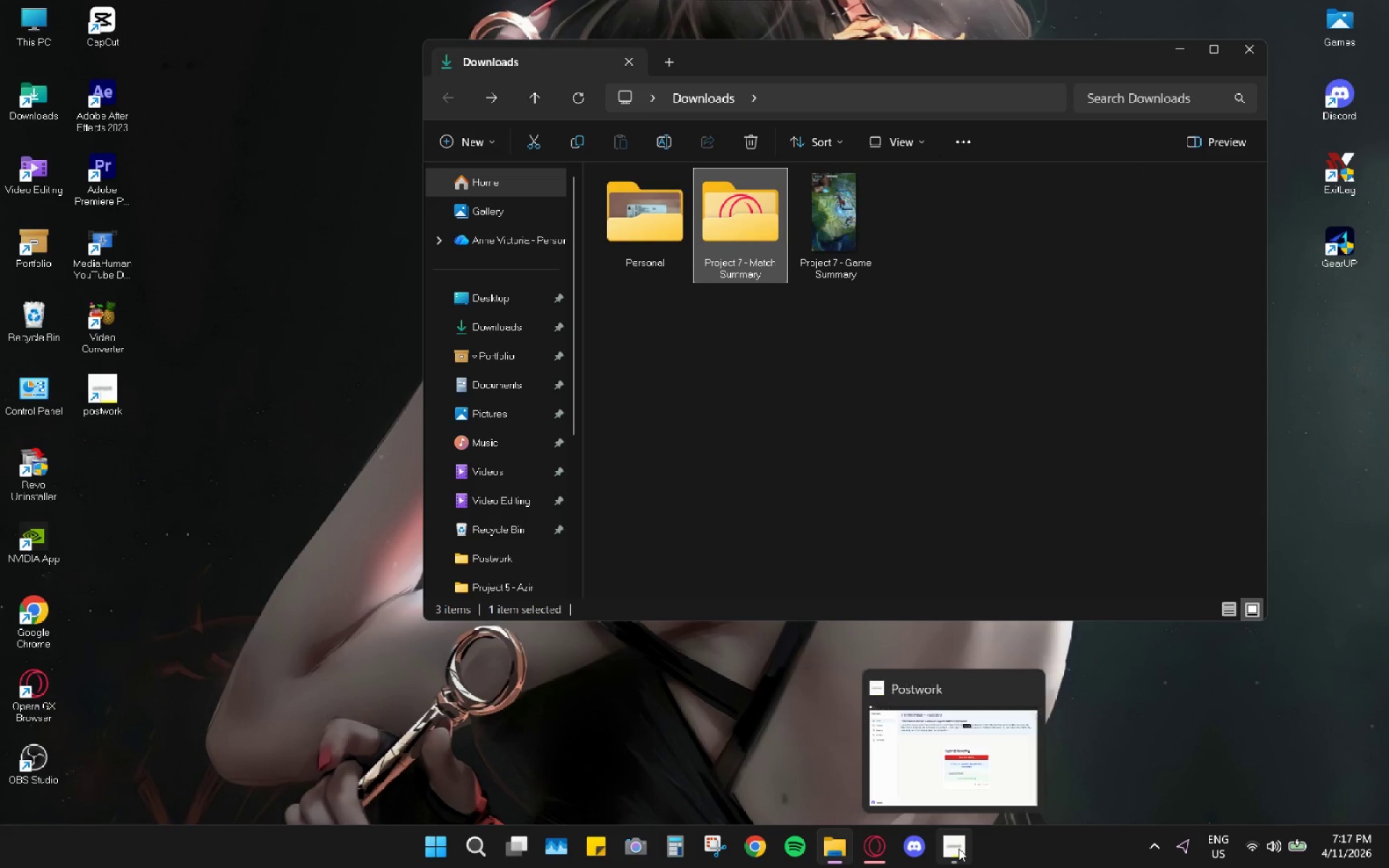 
left_click([973, 846])